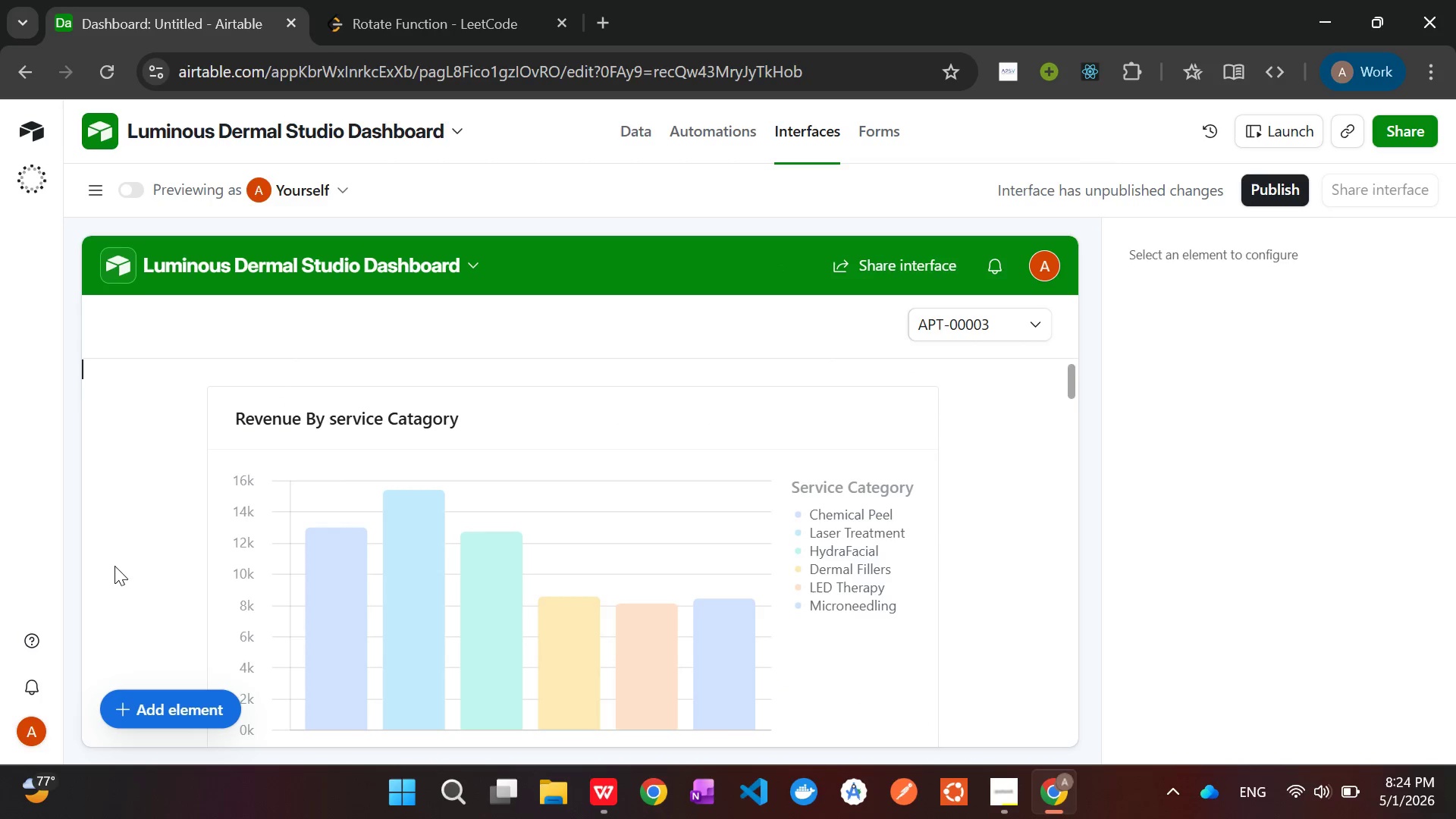 
wait(13.0)
 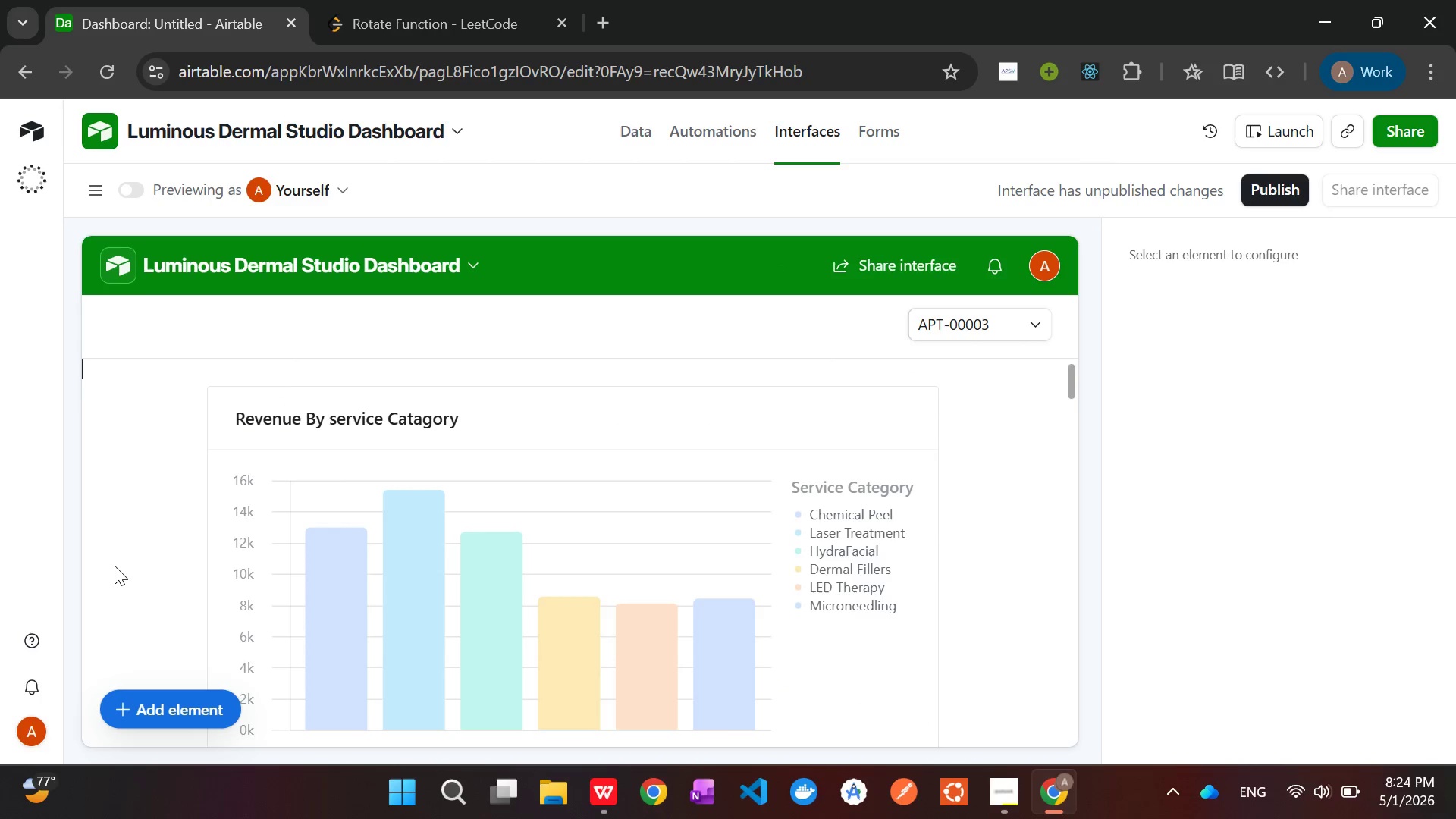 
left_click_drag(start_coordinate=[201, 666], to_coordinate=[246, 376])
 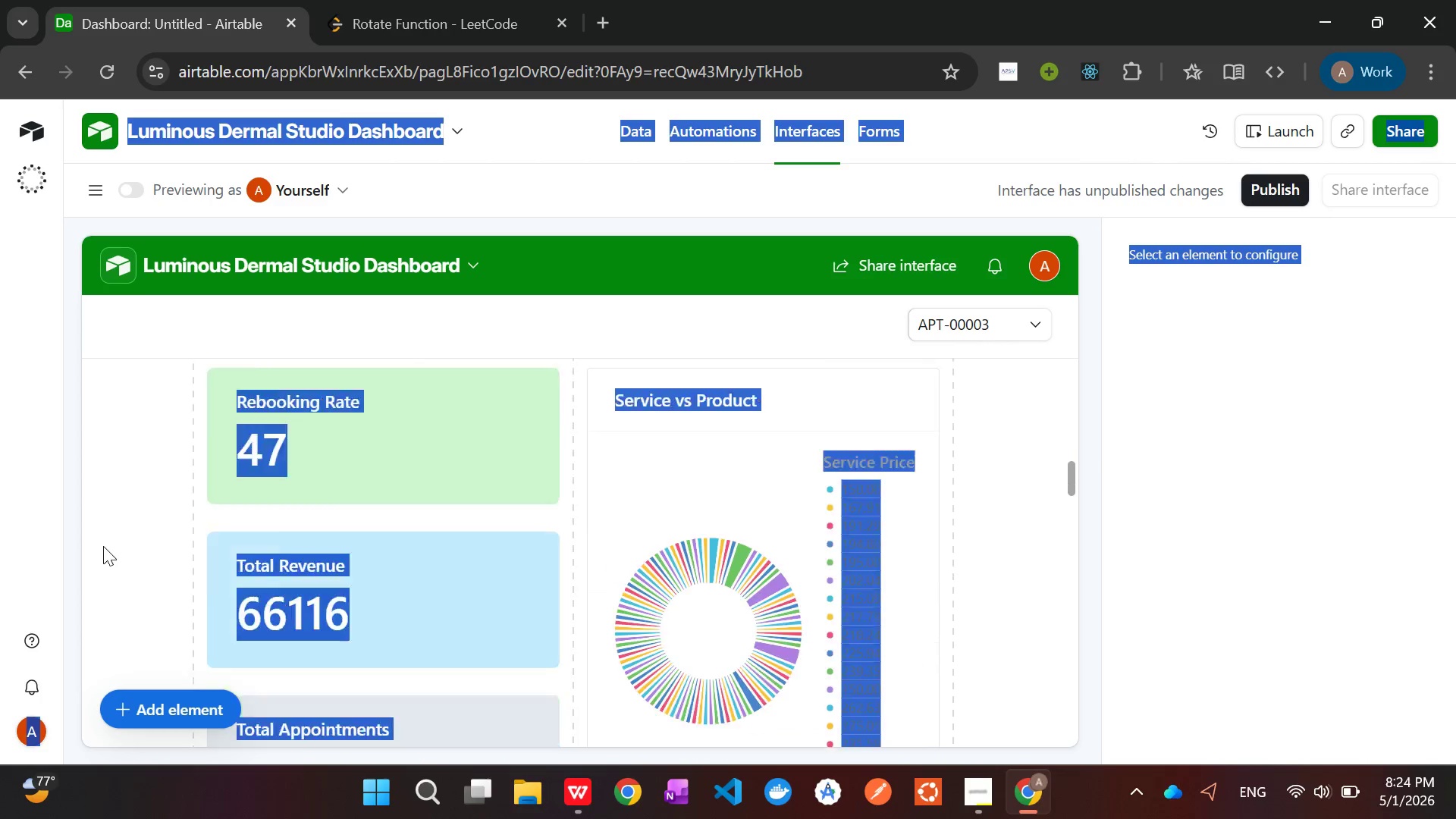 
left_click([103, 546])
 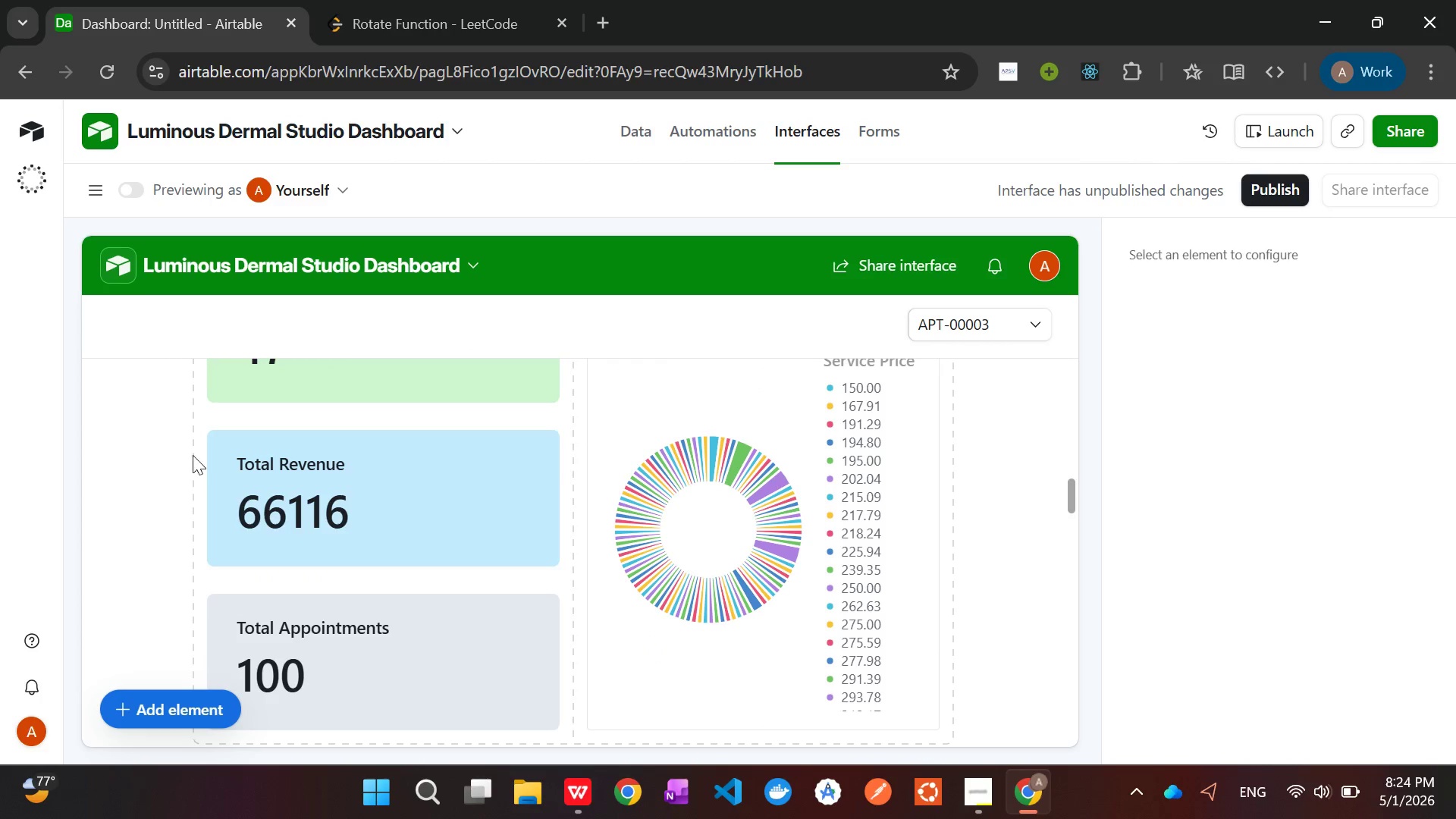 
mouse_move([218, 422])
 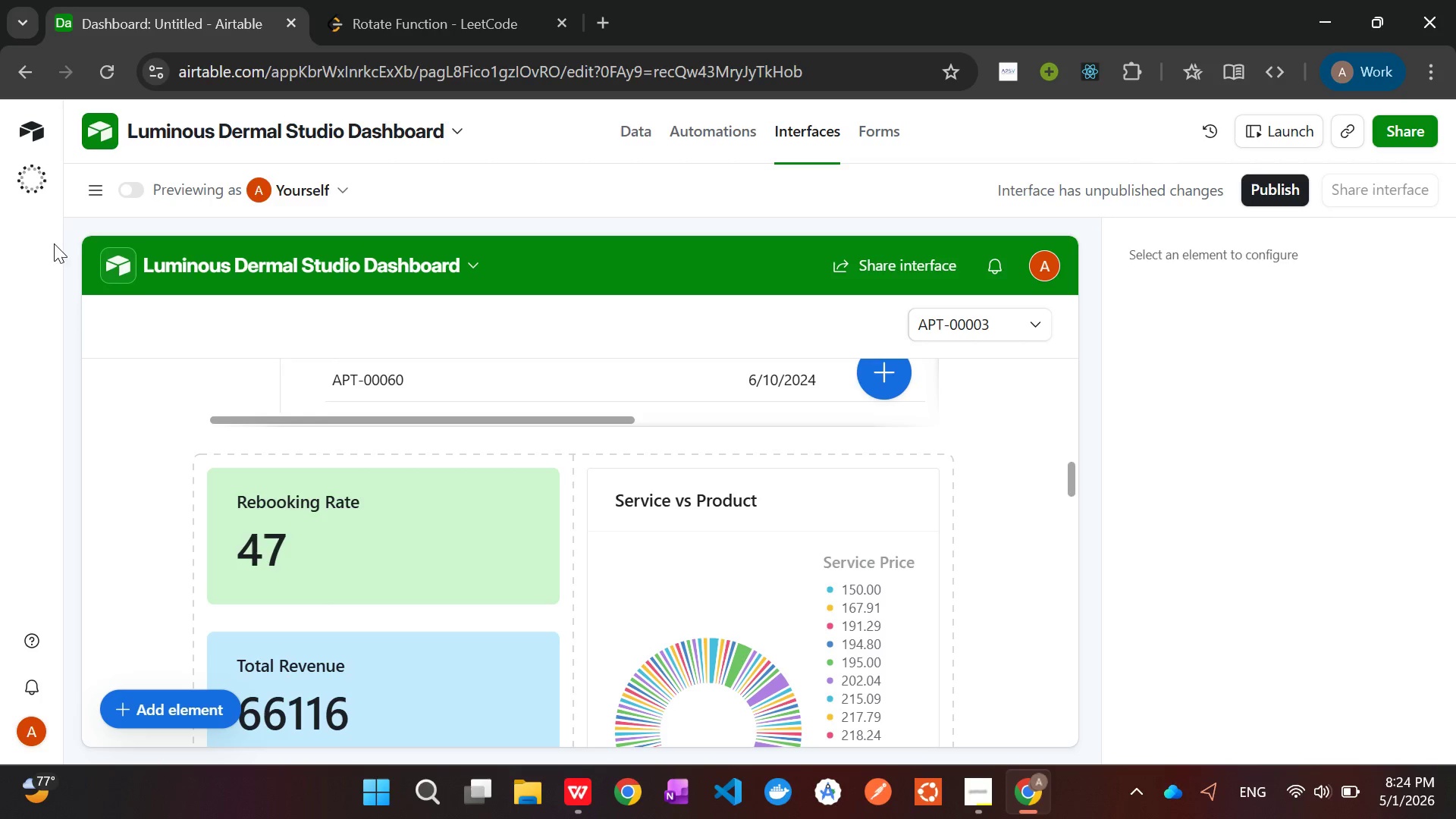 
left_click([165, 465])
 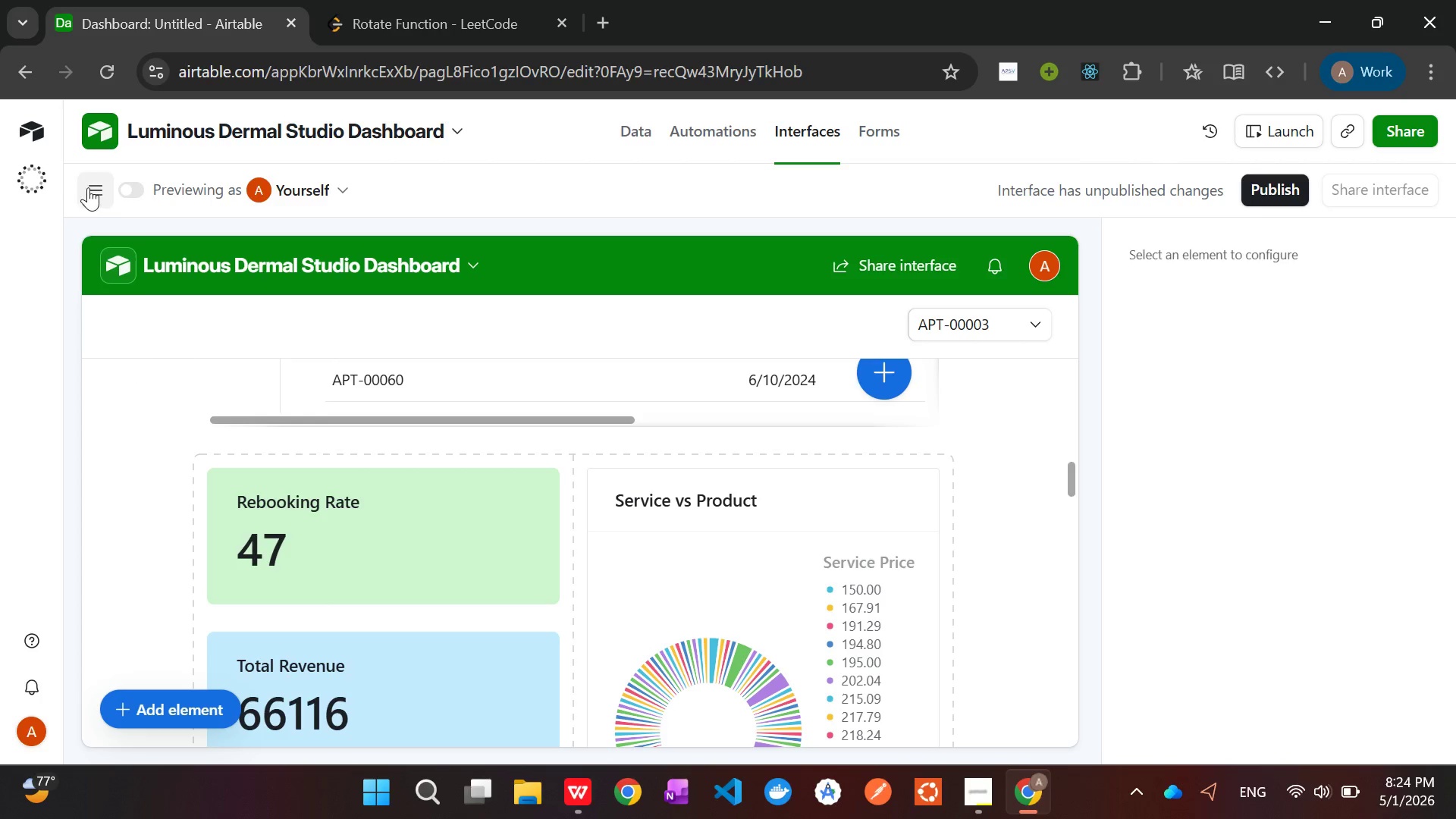 
left_click([89, 187])
 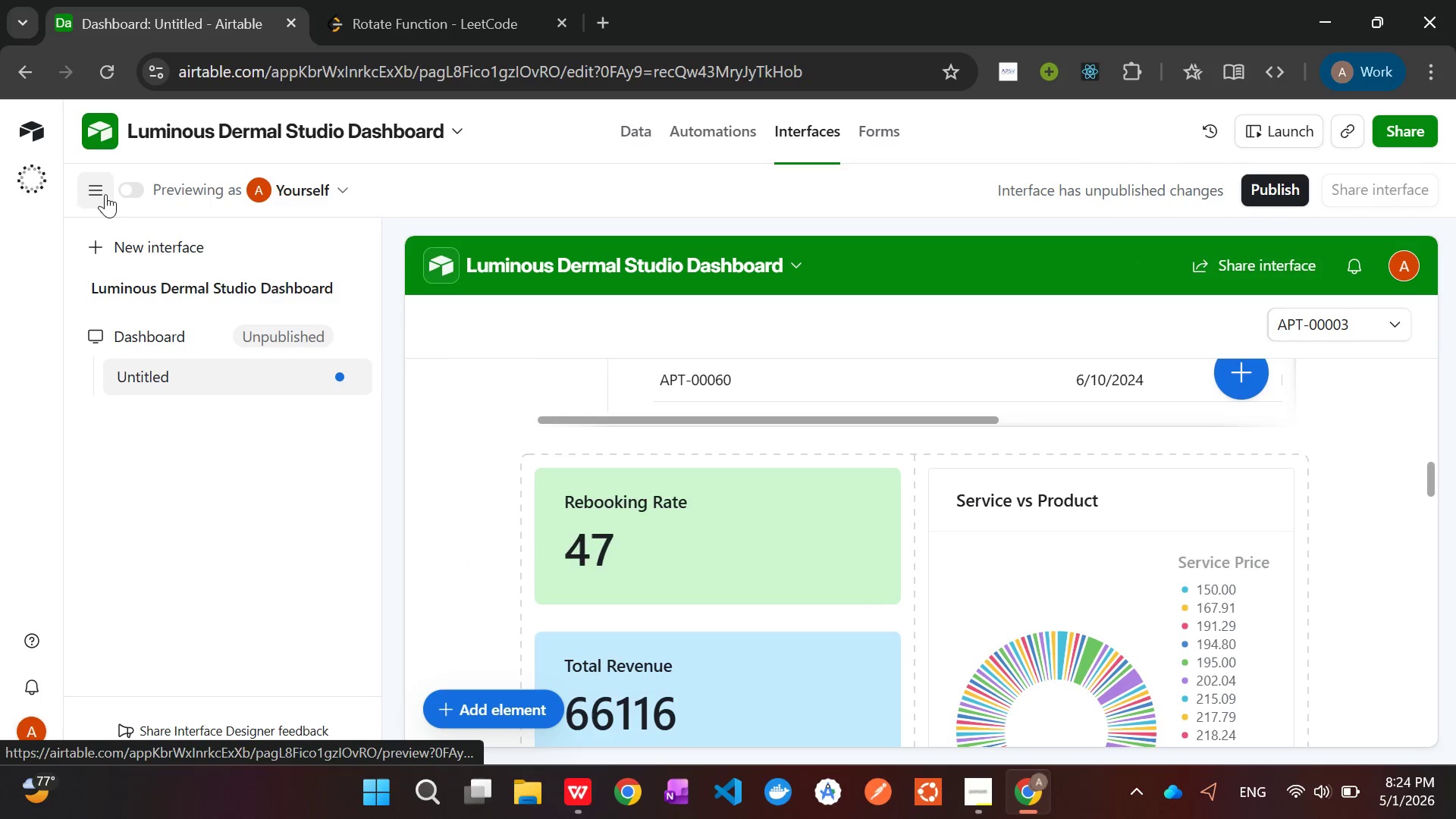 
left_click([105, 192])
 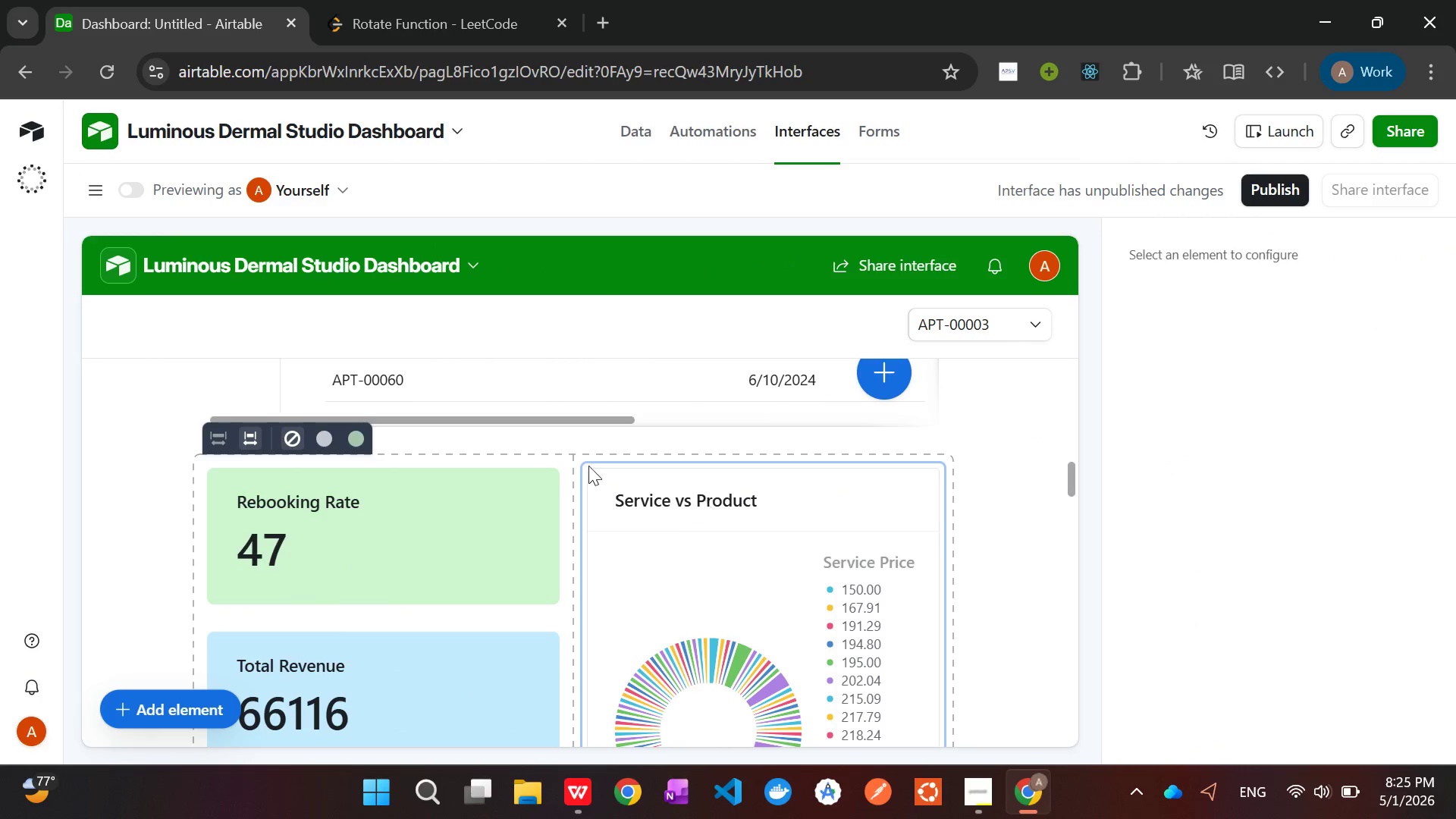 
wait(6.22)
 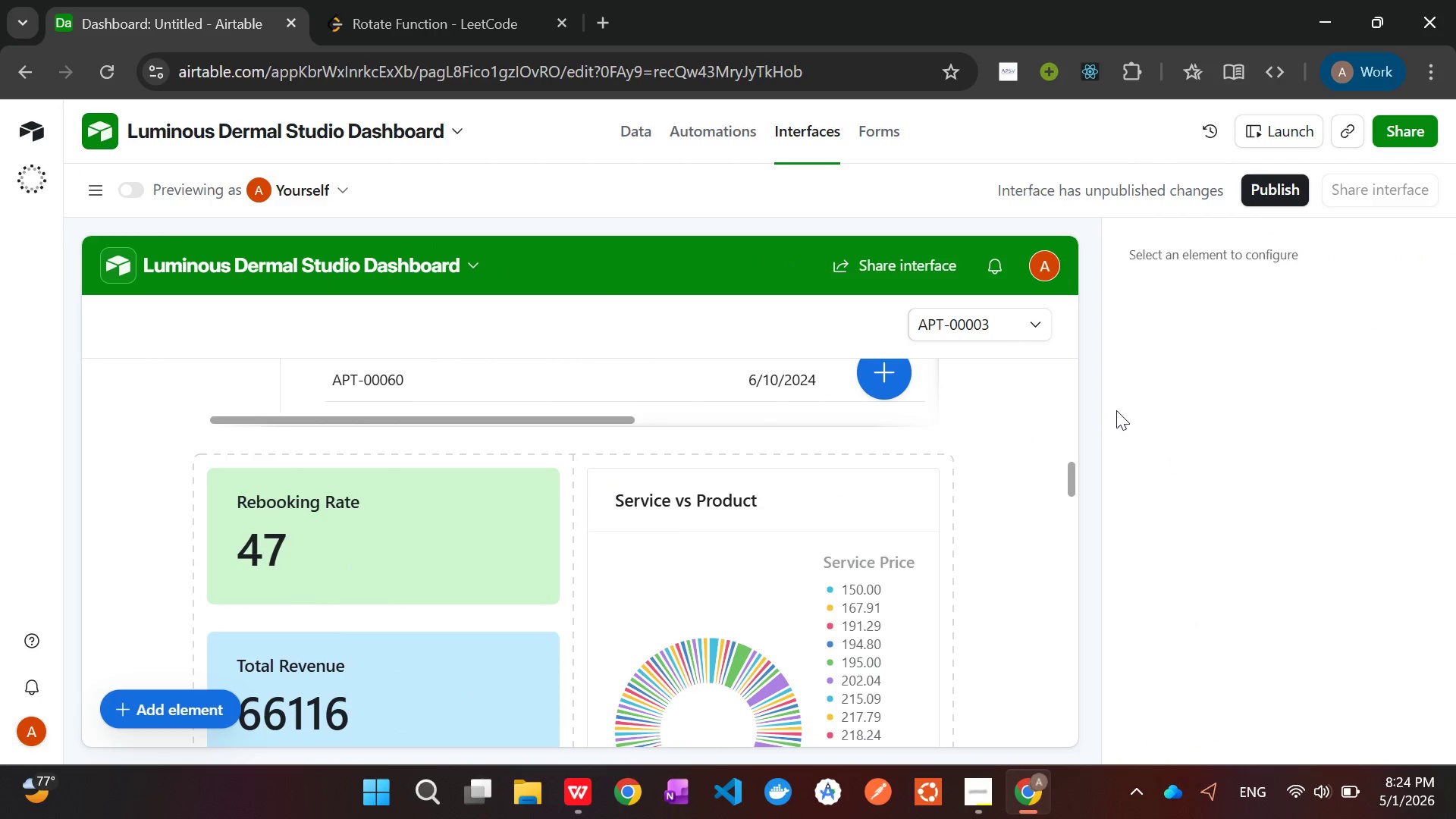 
mouse_move([243, 432])
 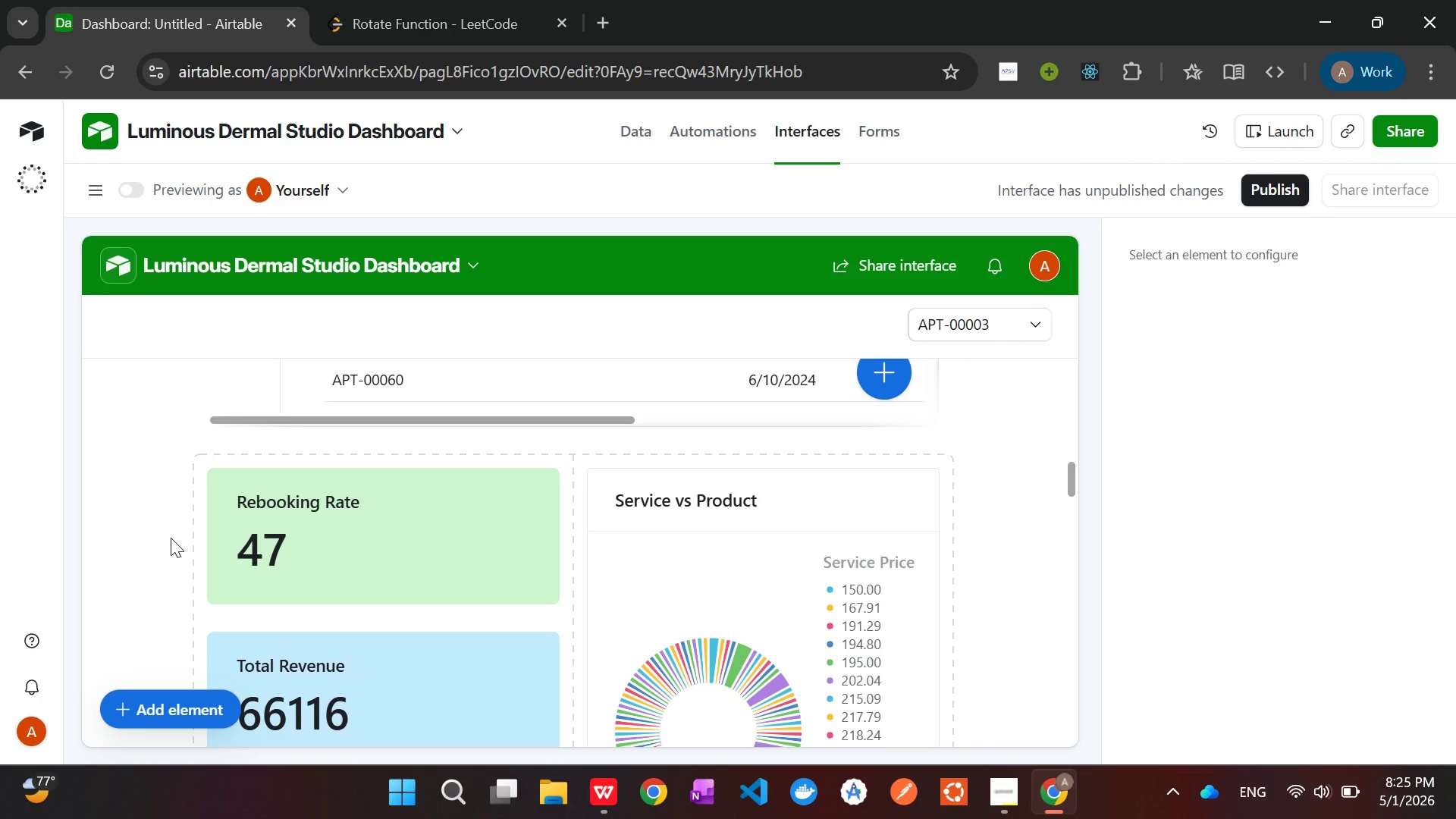 
left_click([154, 526])
 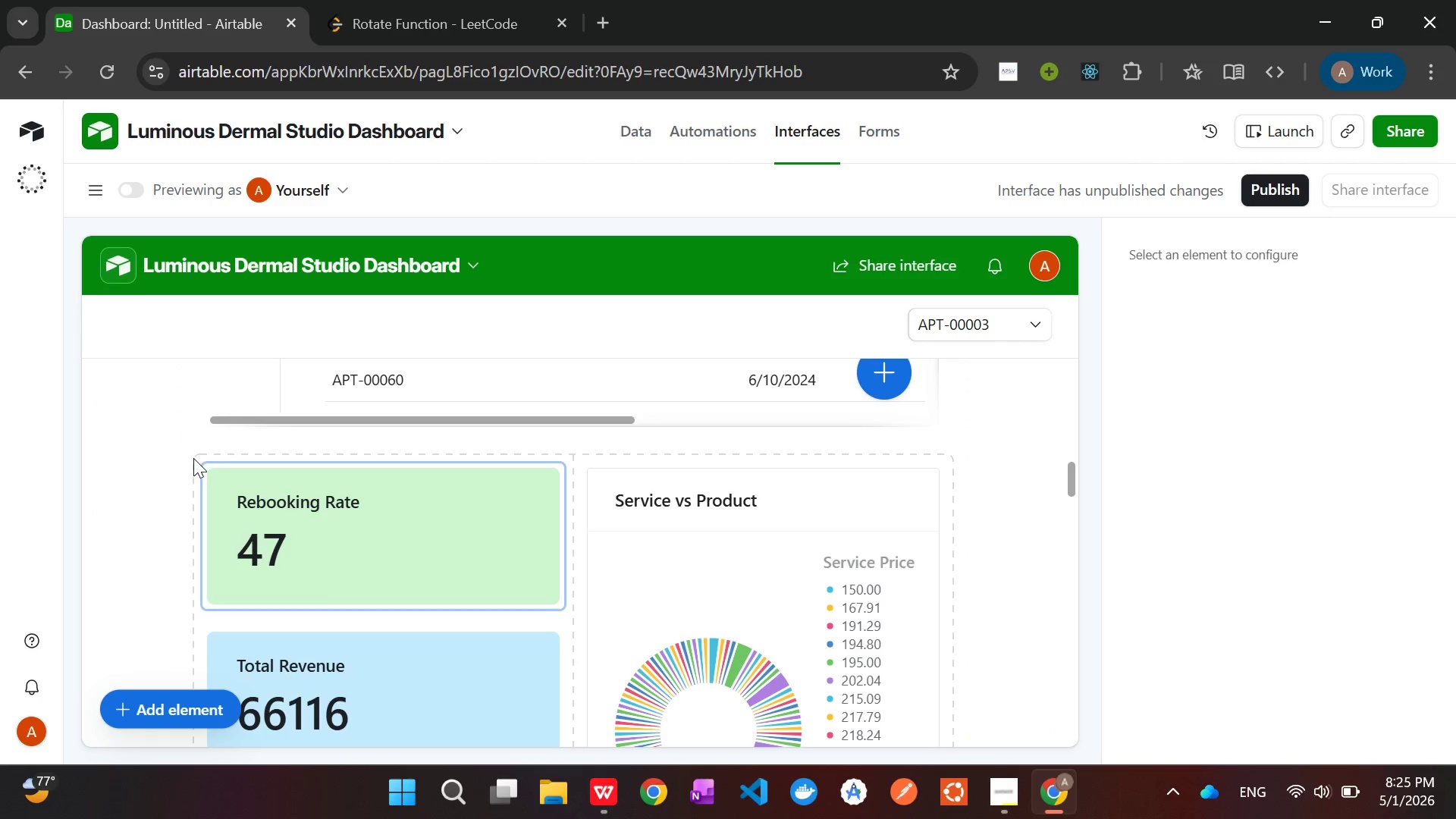 
left_click([193, 462])
 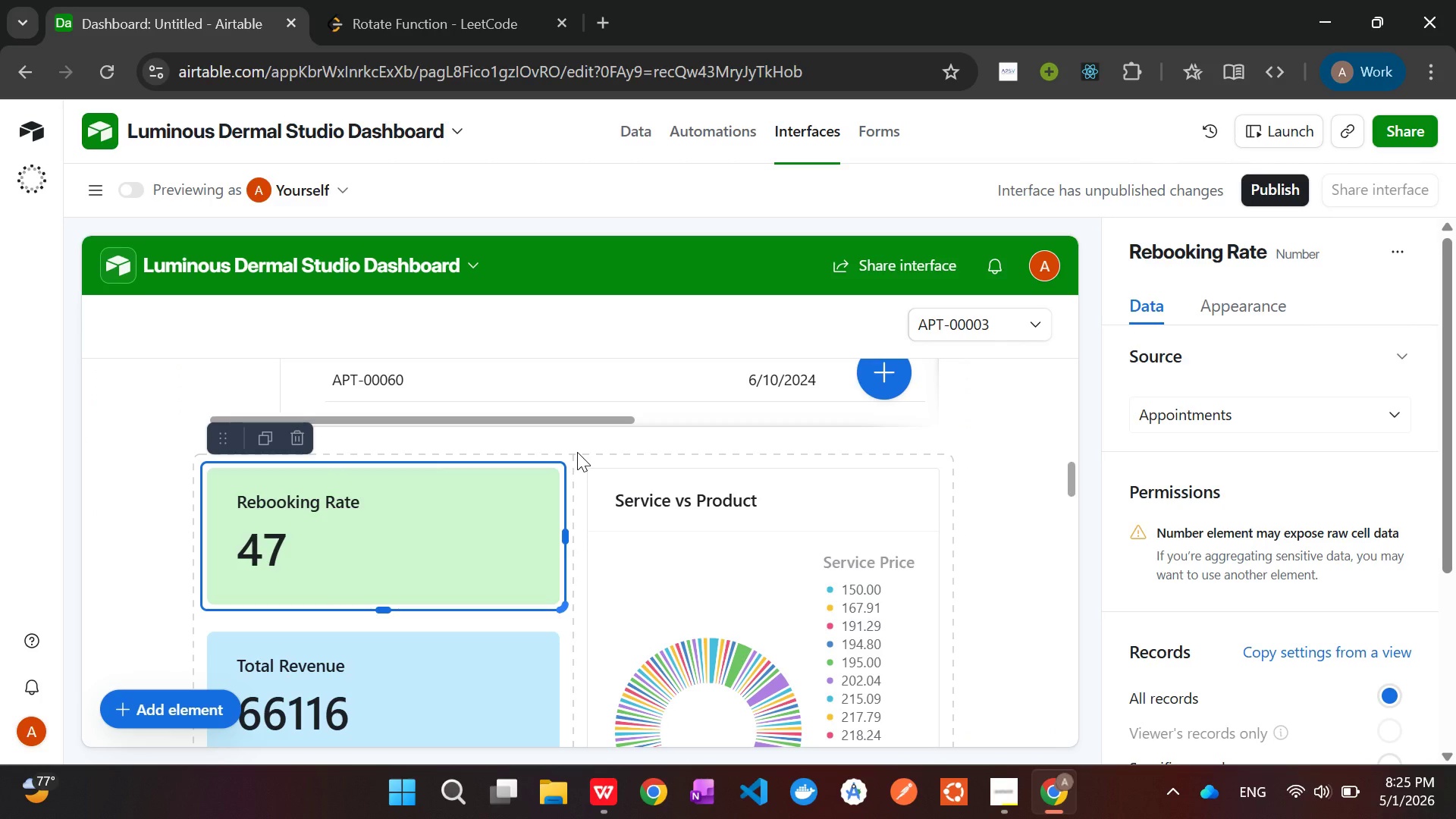 
left_click([572, 457])
 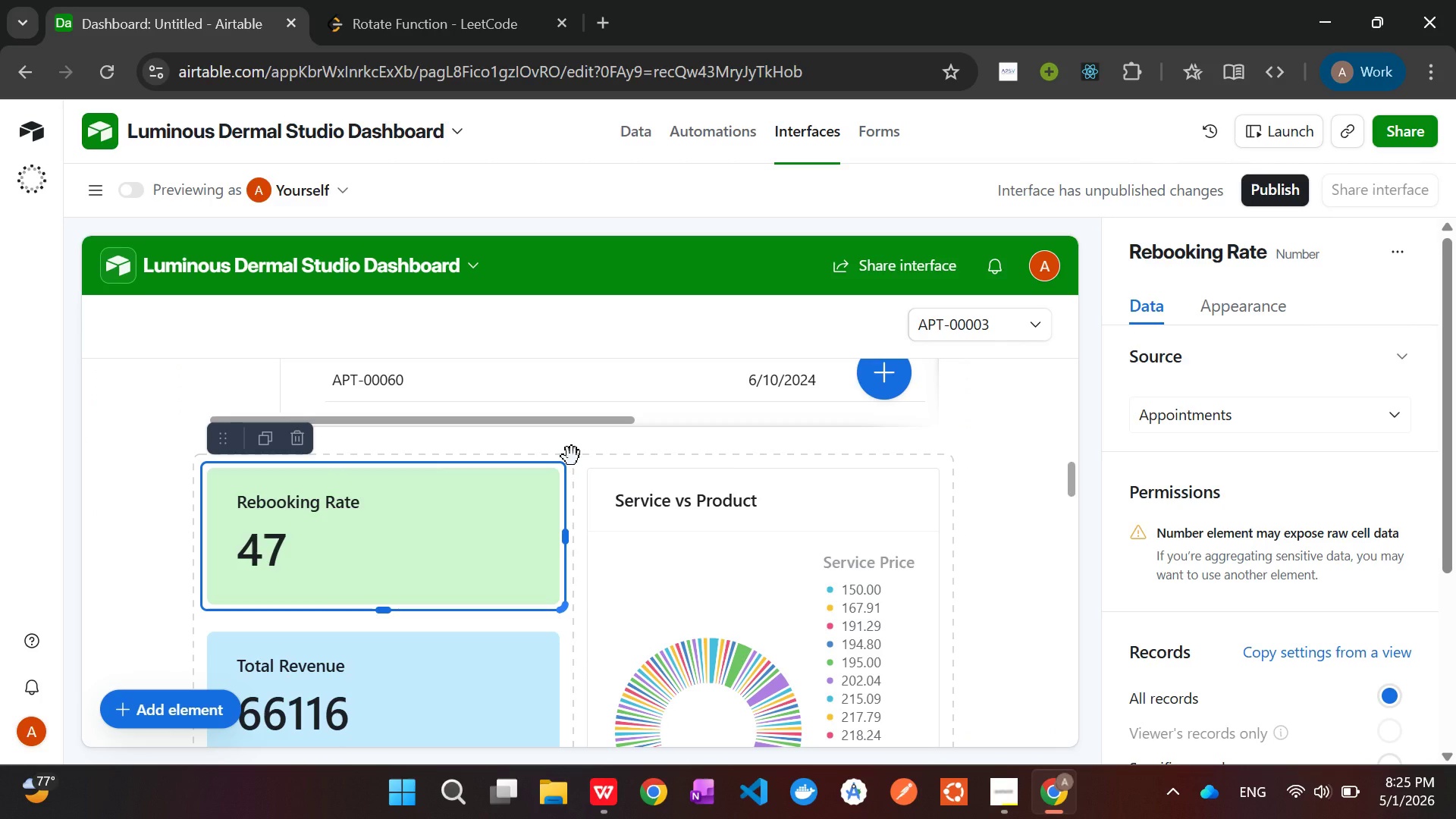 
left_click_drag(start_coordinate=[572, 457], to_coordinate=[289, 573])
 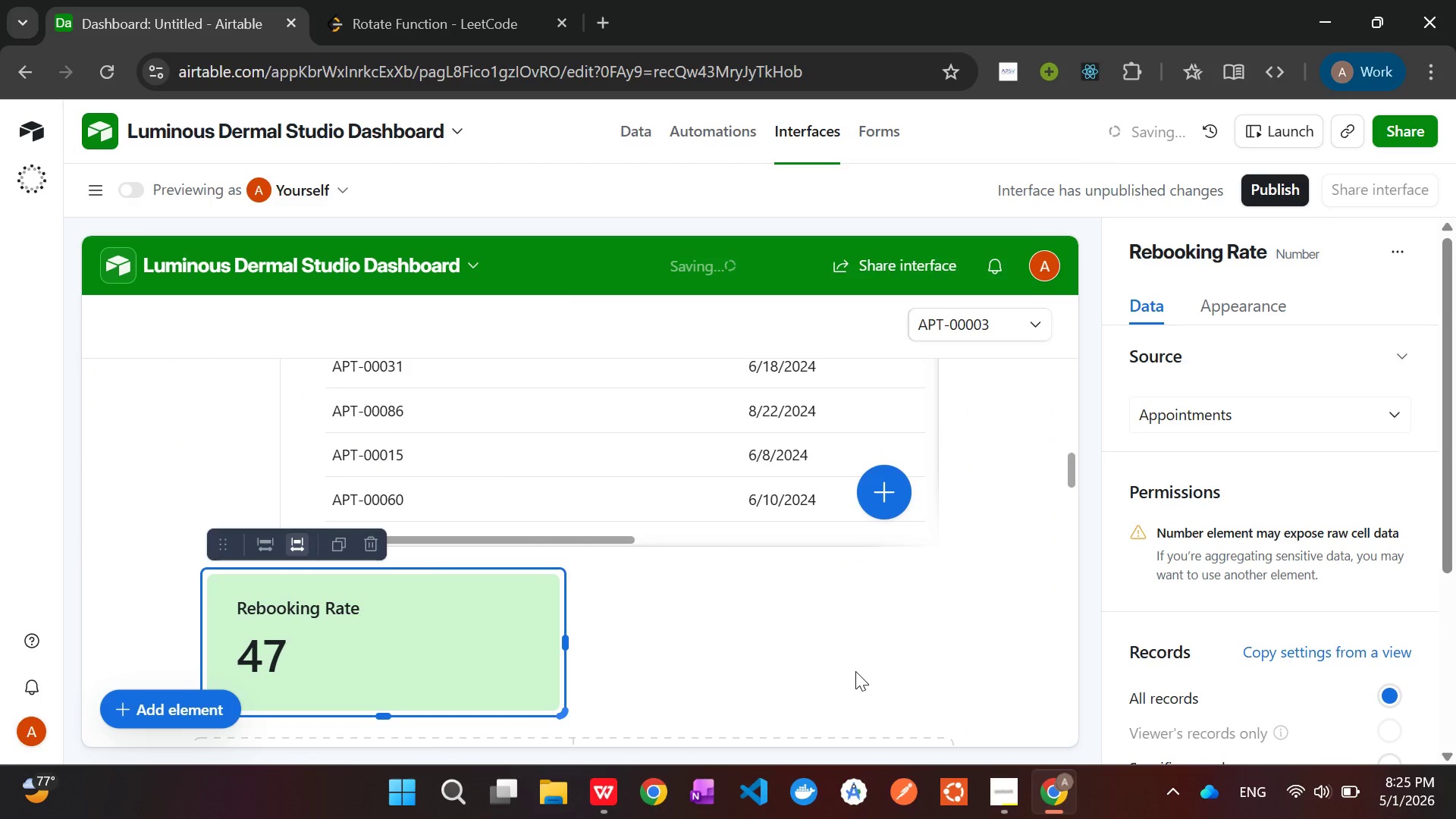 
left_click([855, 672])
 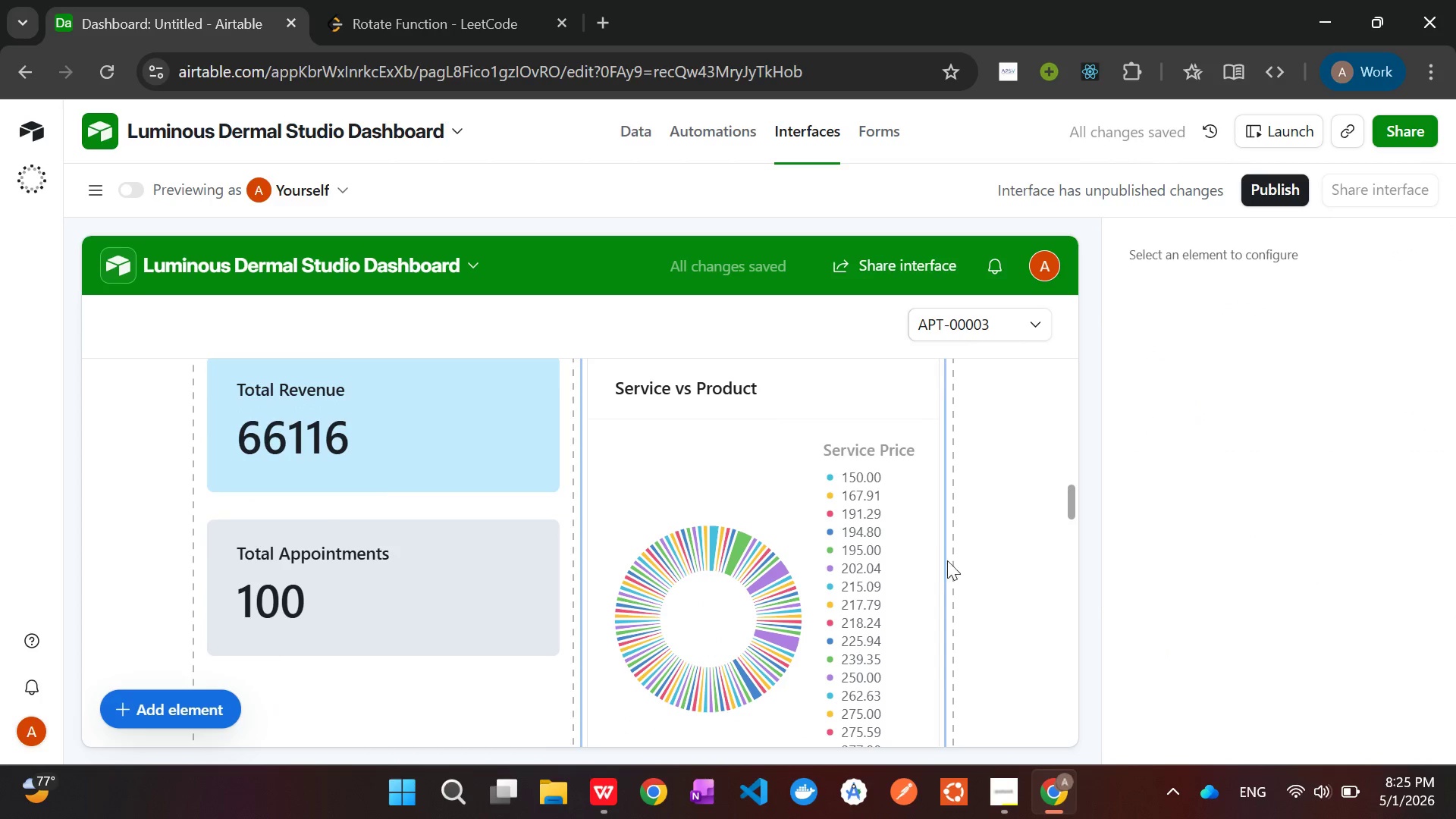 
left_click([1012, 608])
 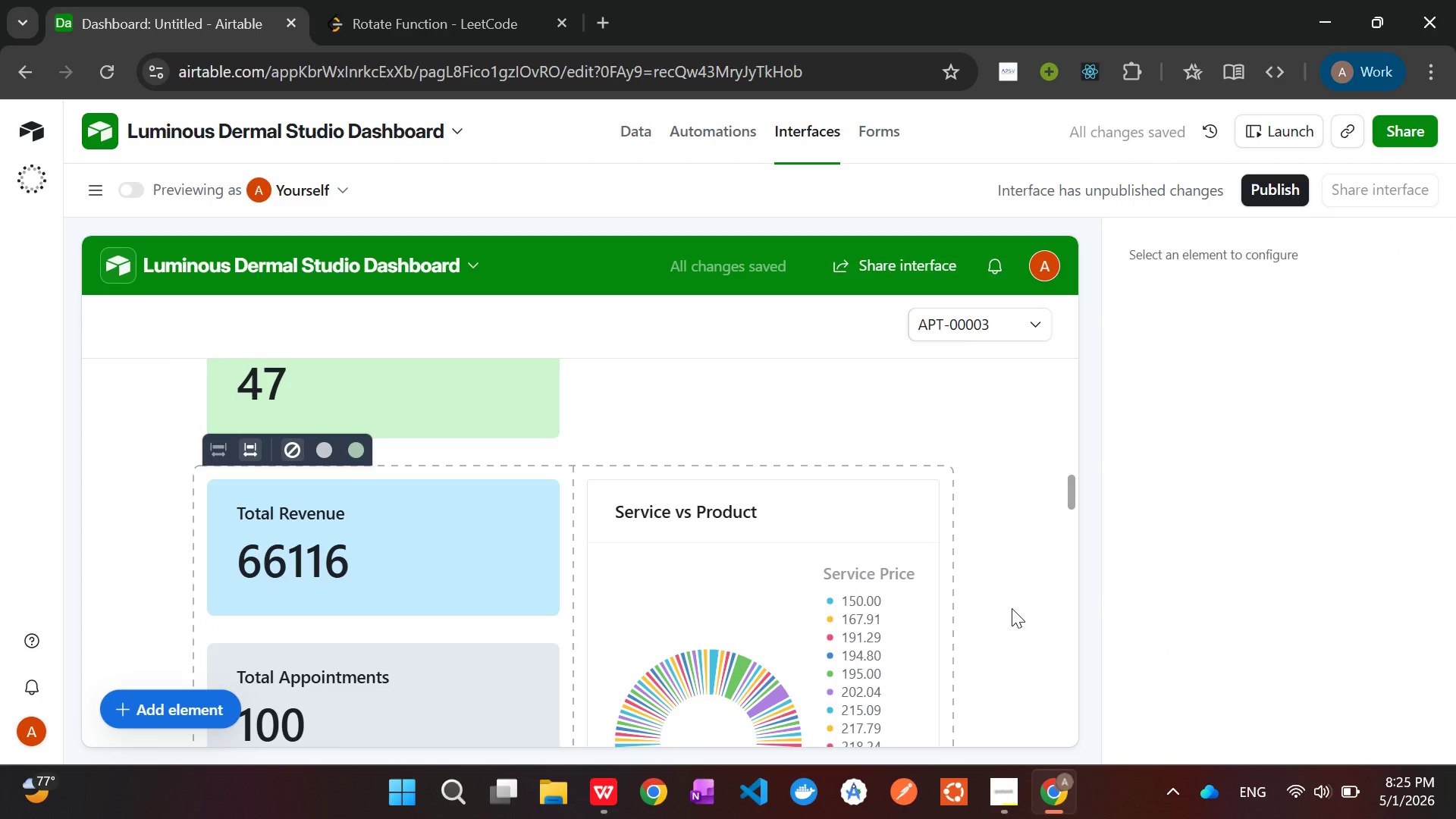 
key(Control+Z)
 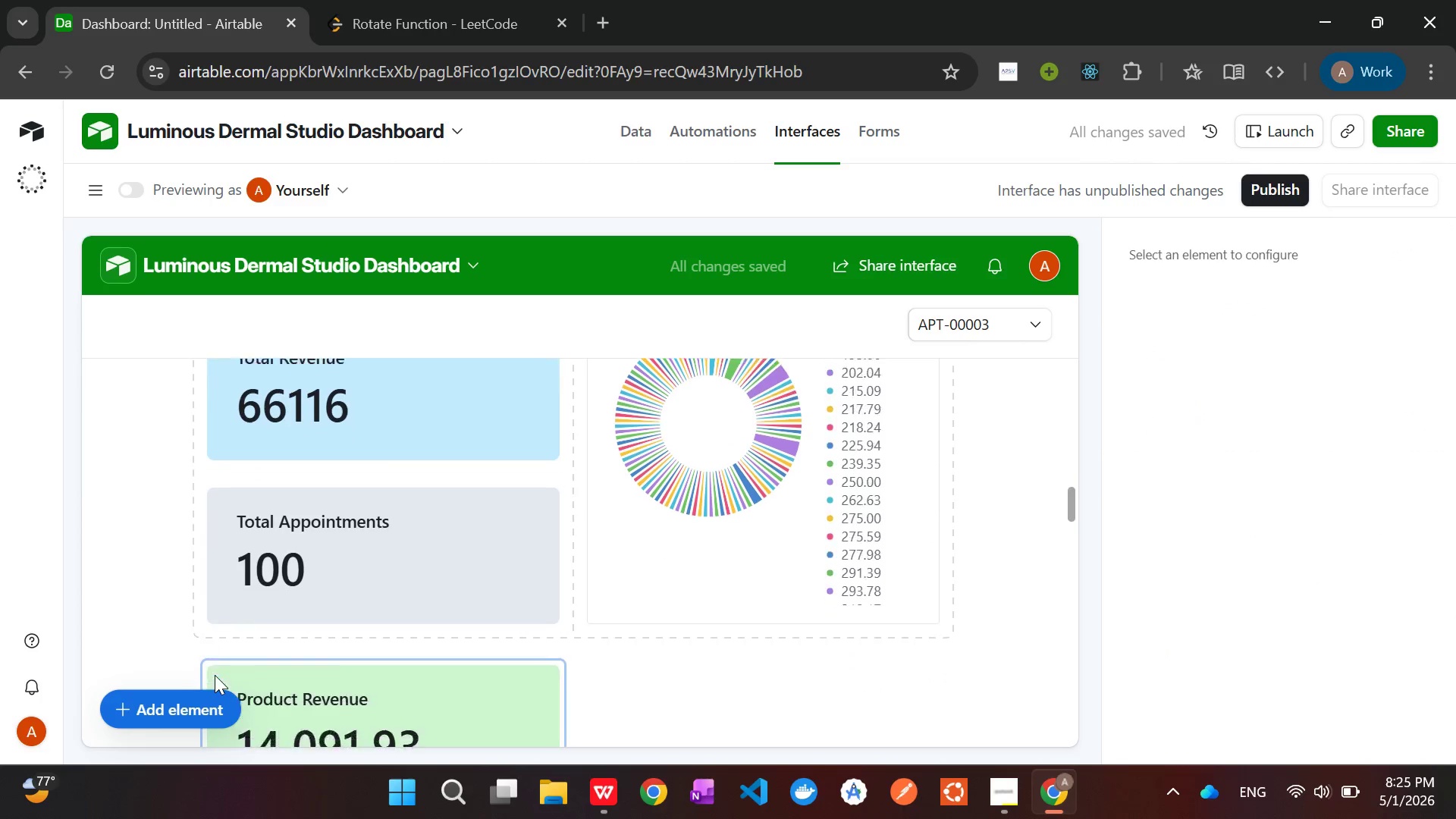 
wait(10.39)
 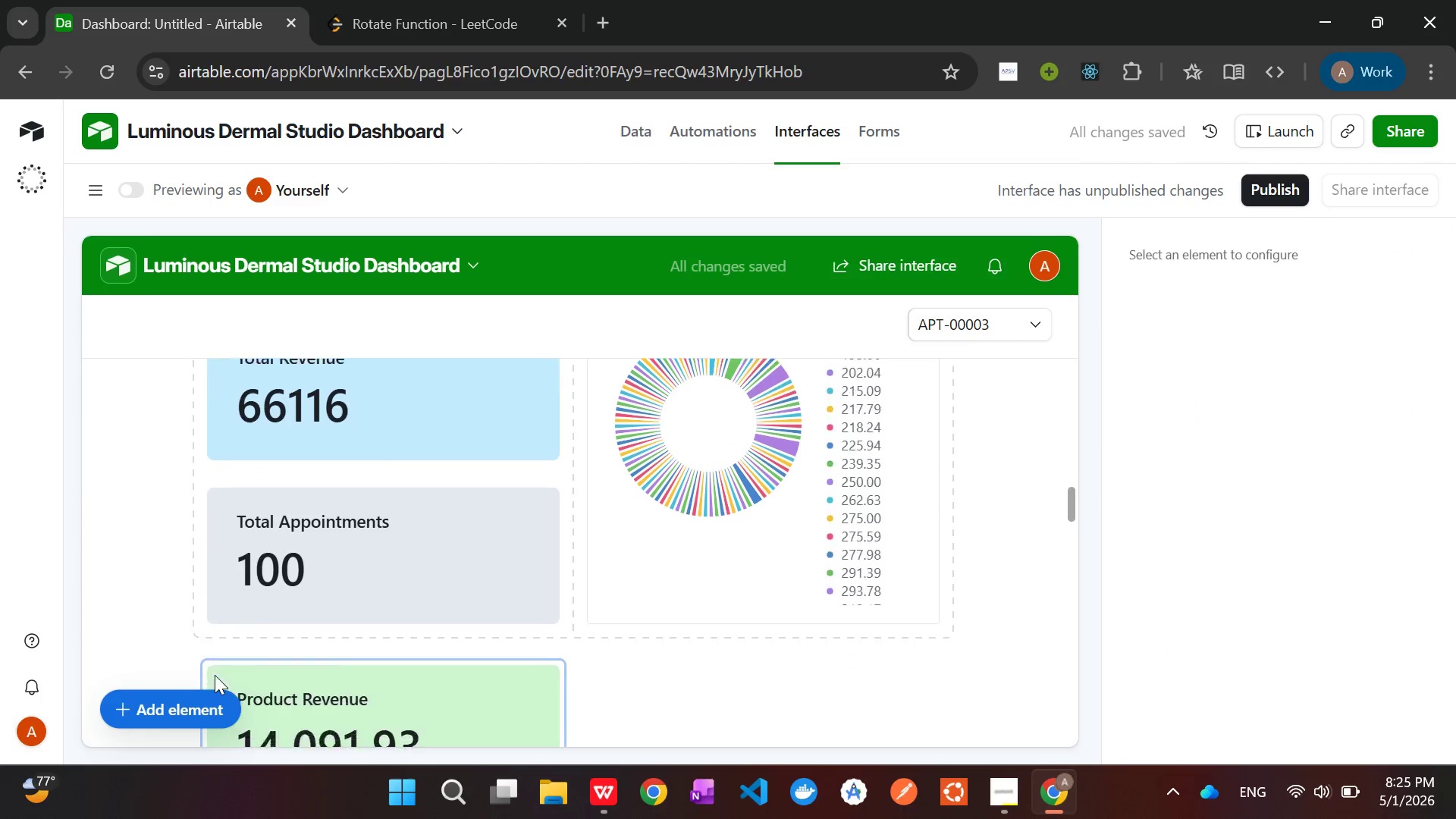 
left_click([953, 510])
 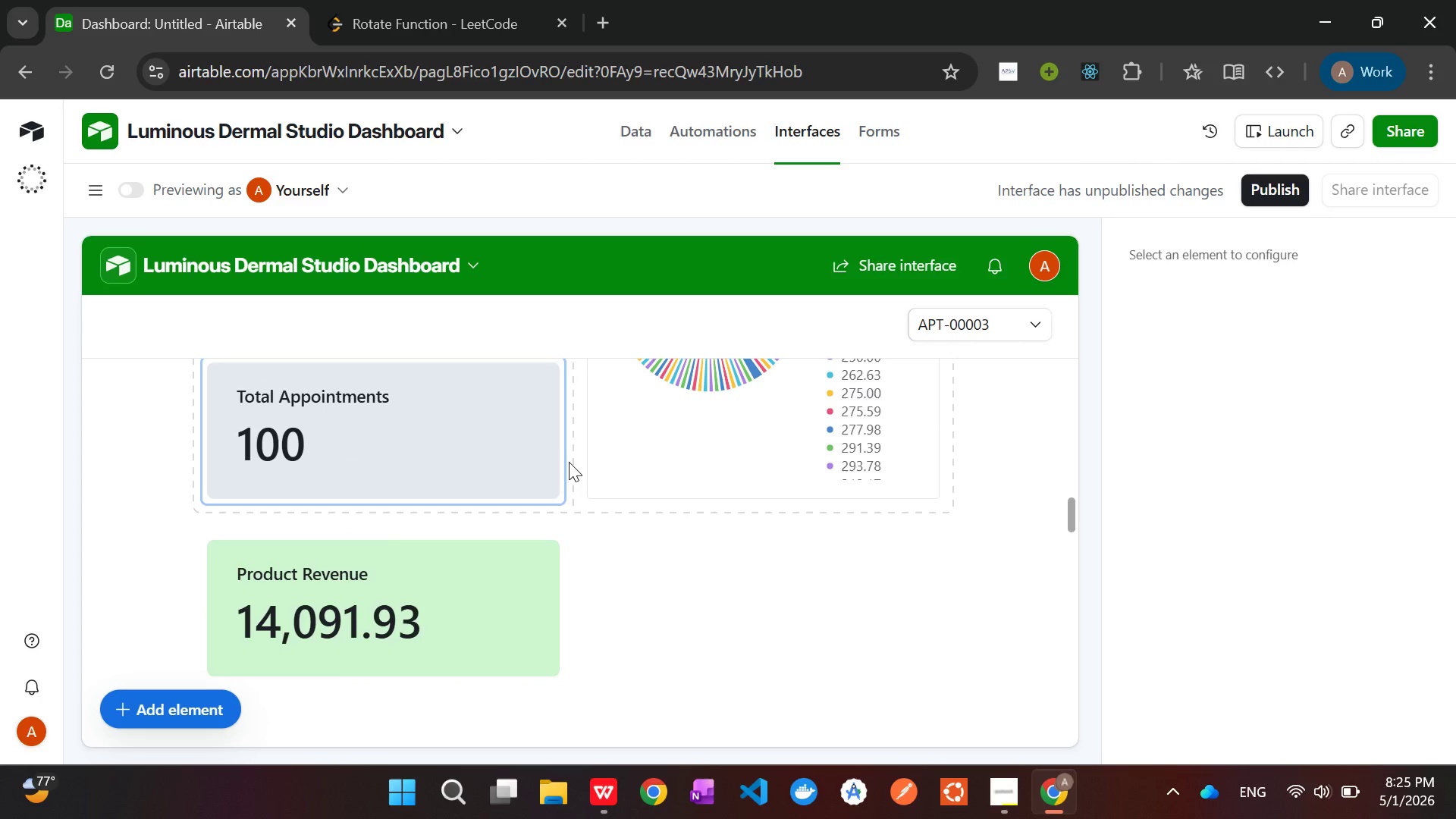 
left_click([575, 466])
 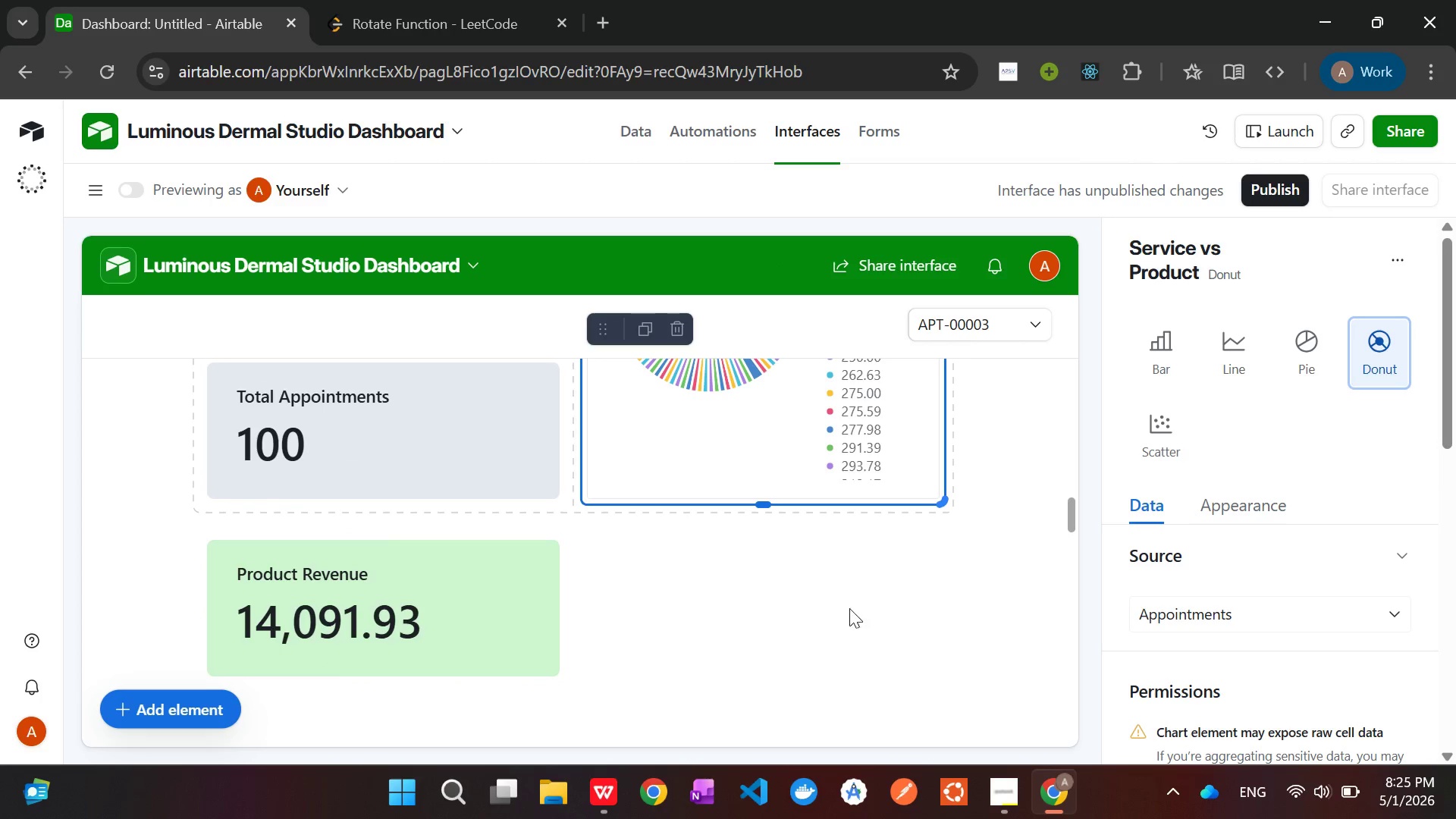 
left_click([862, 613])